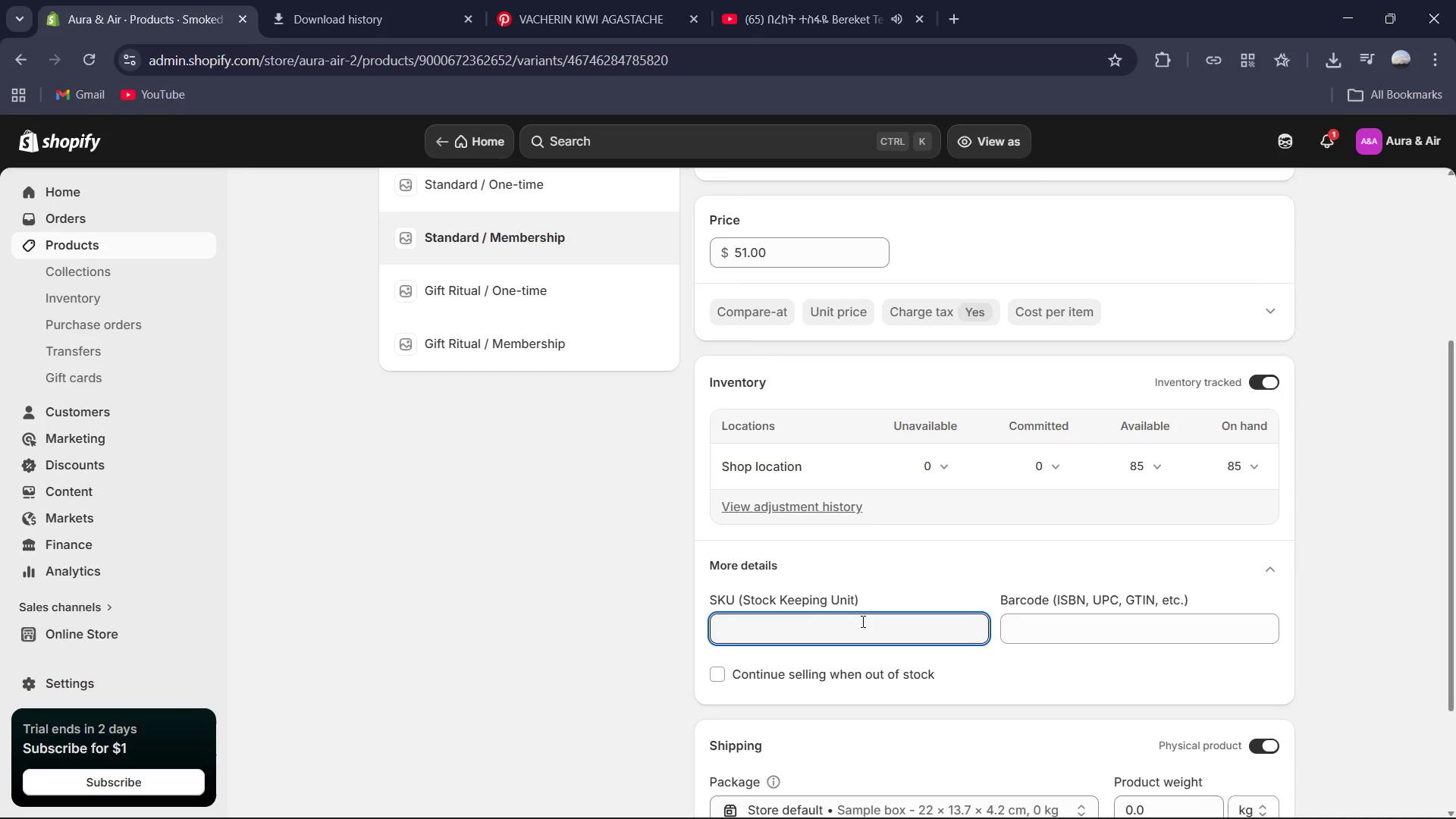 
type(AA-JUN-STD-SUB)
 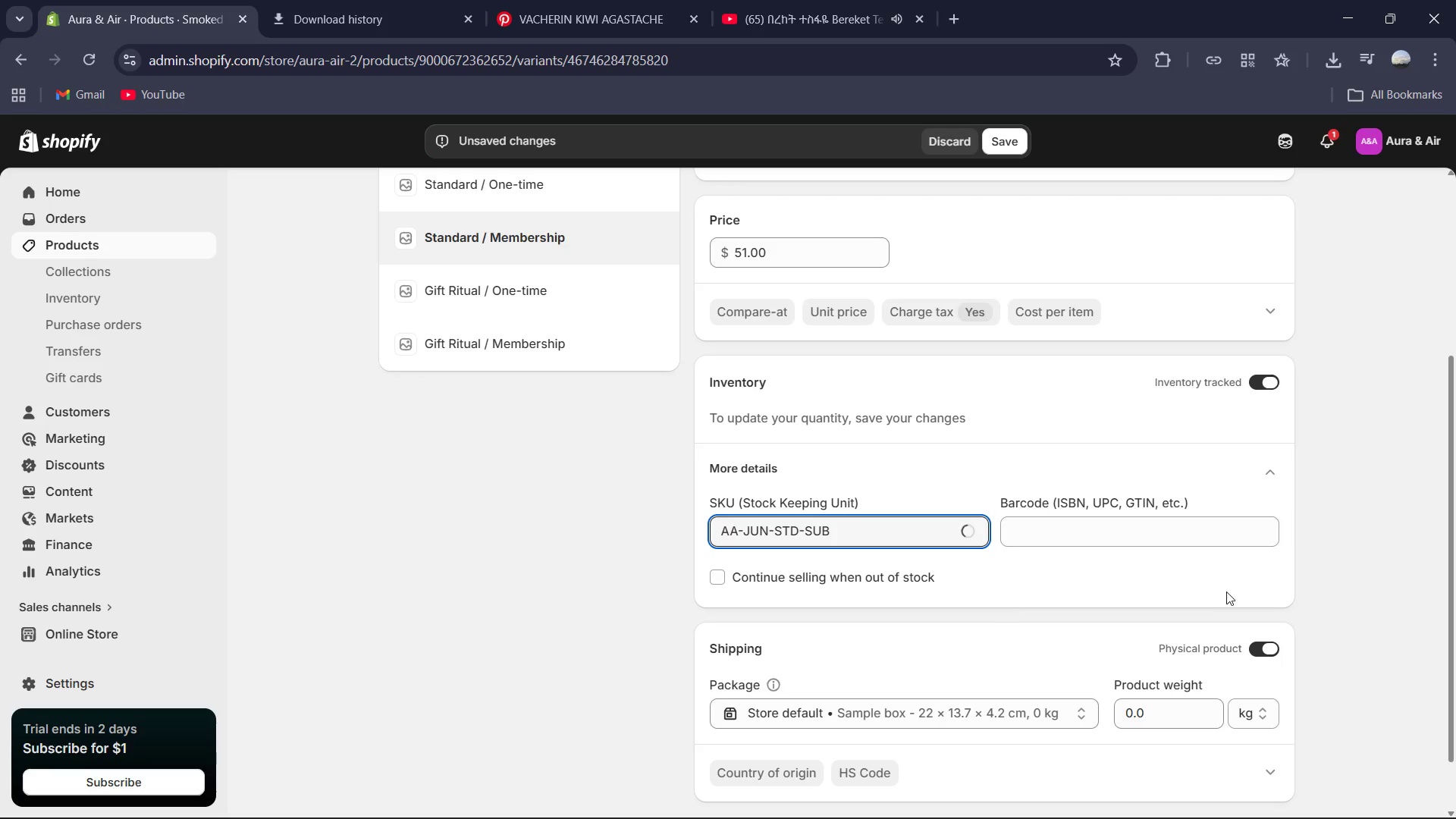 
scroll: coordinate [1215, 595], scroll_direction: down, amount: 2.0
 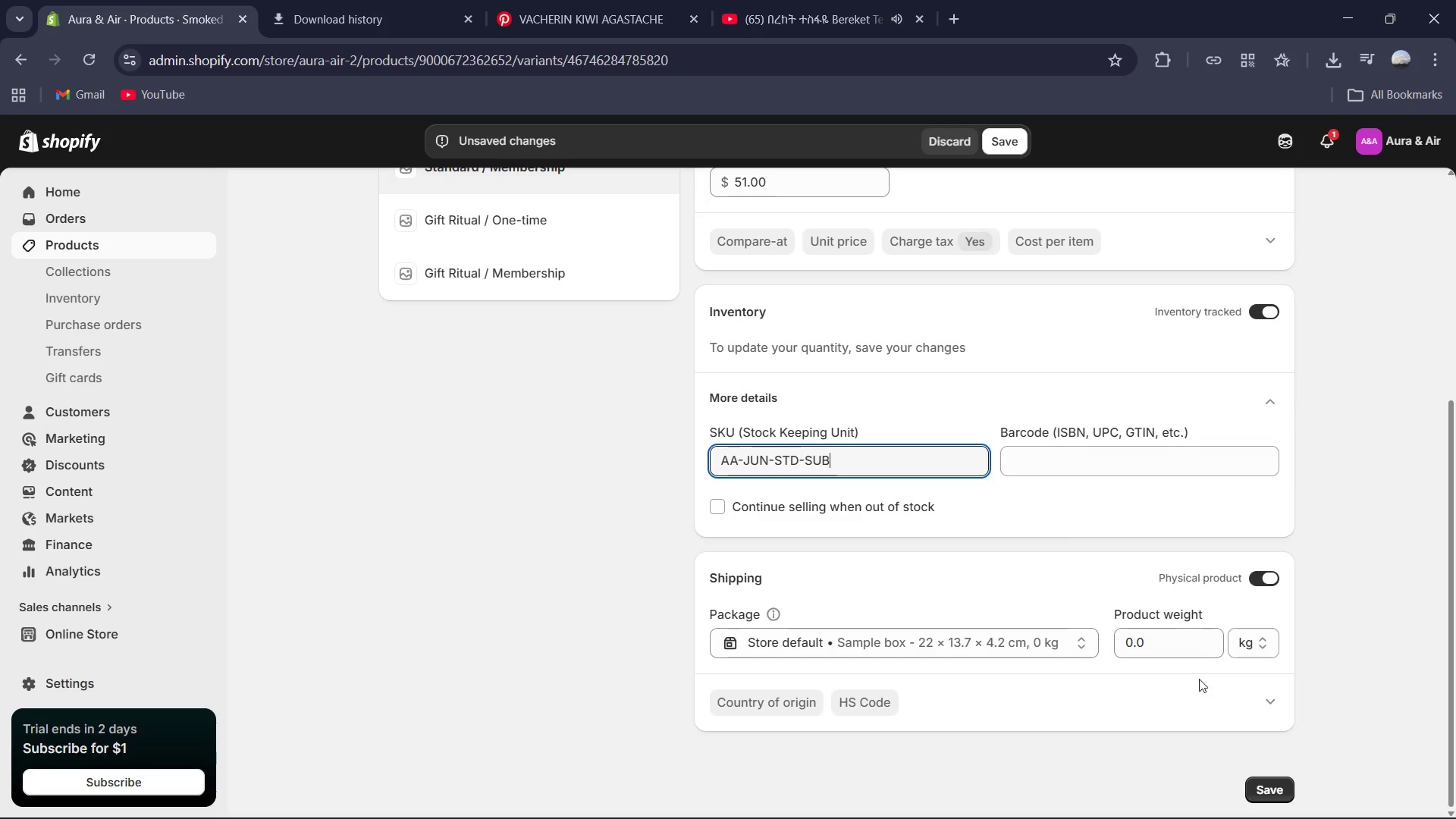 
left_click([1180, 644])
 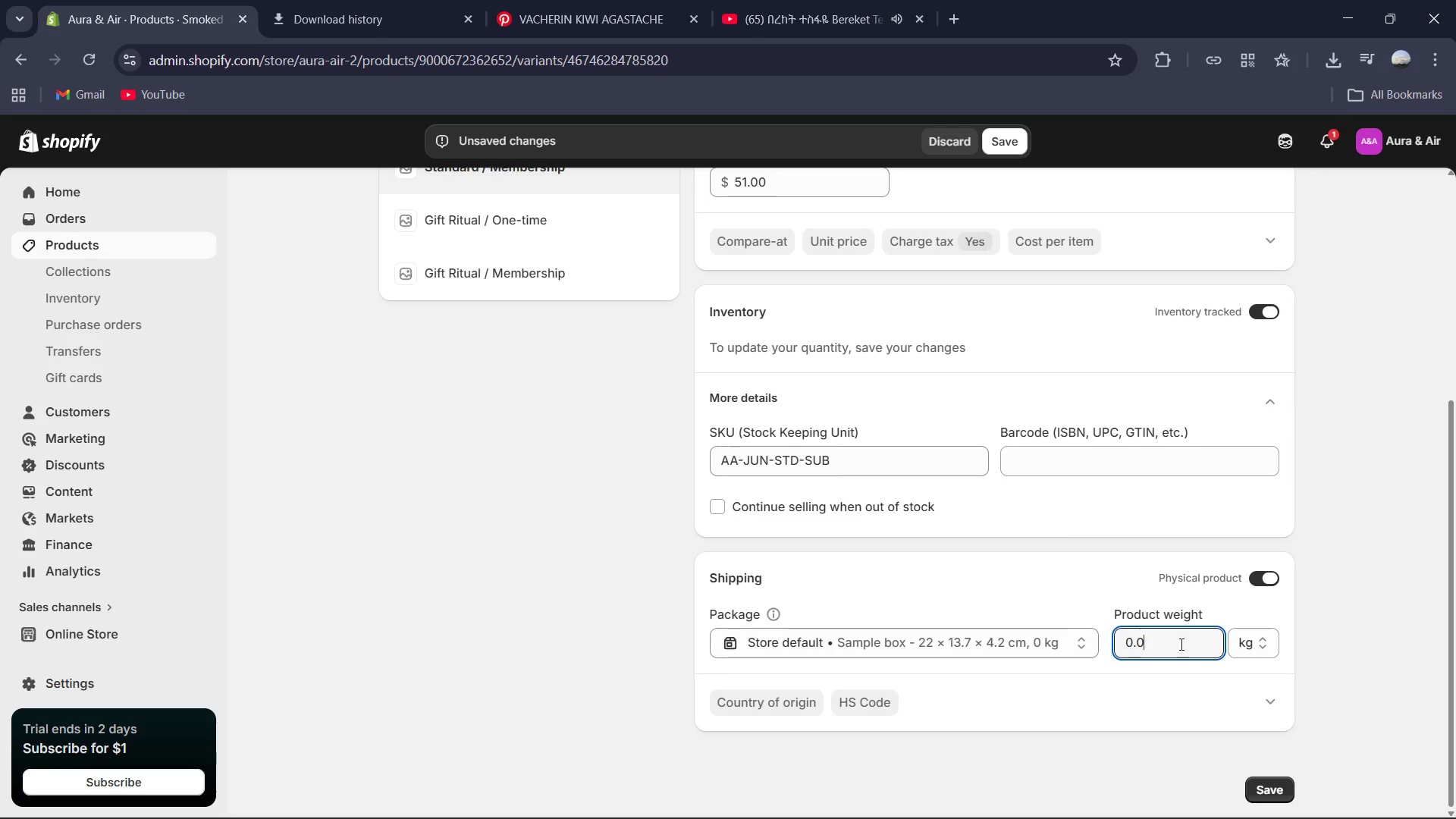 
key(Control+A)
 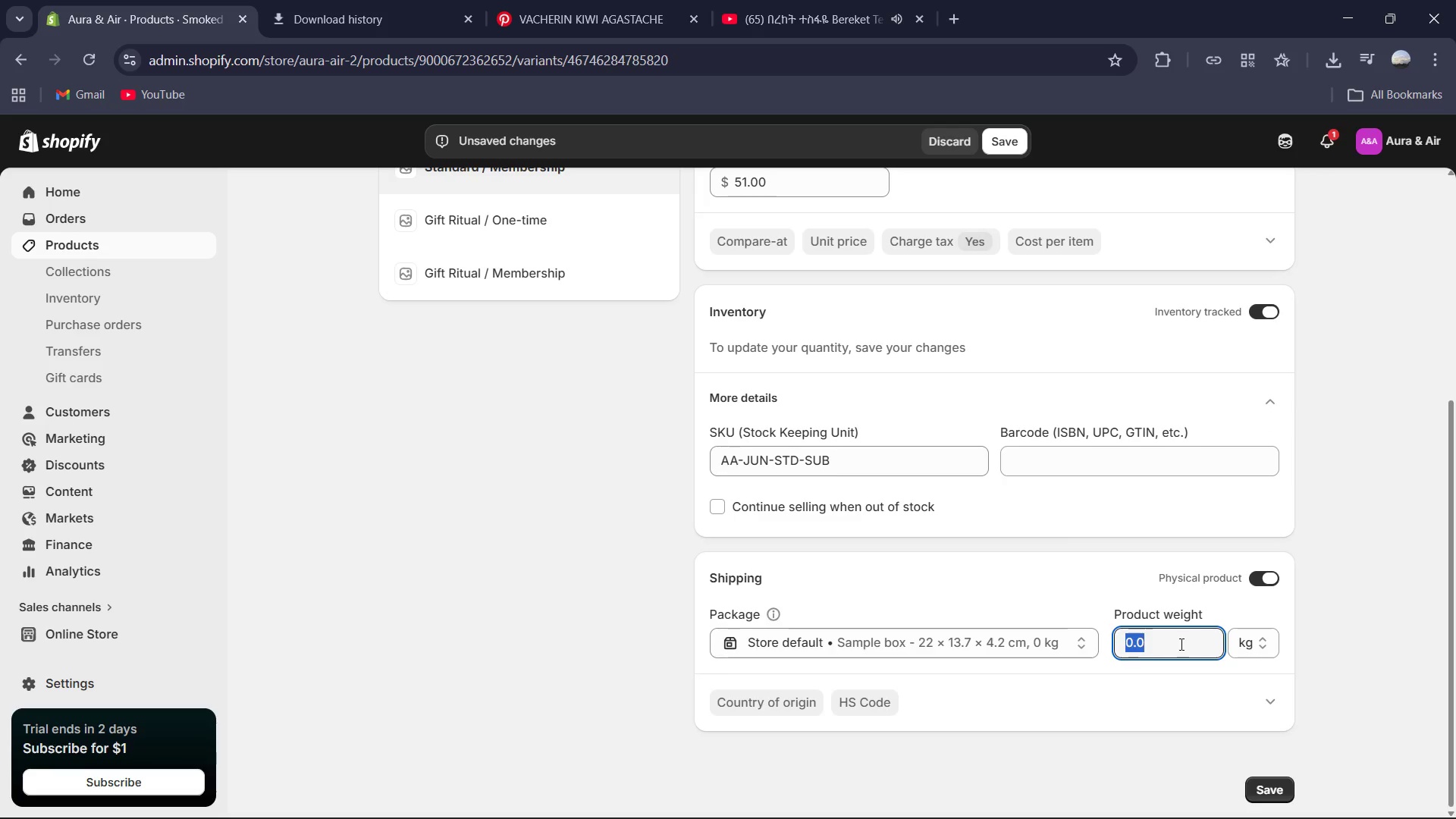 
key(Numpad0)
 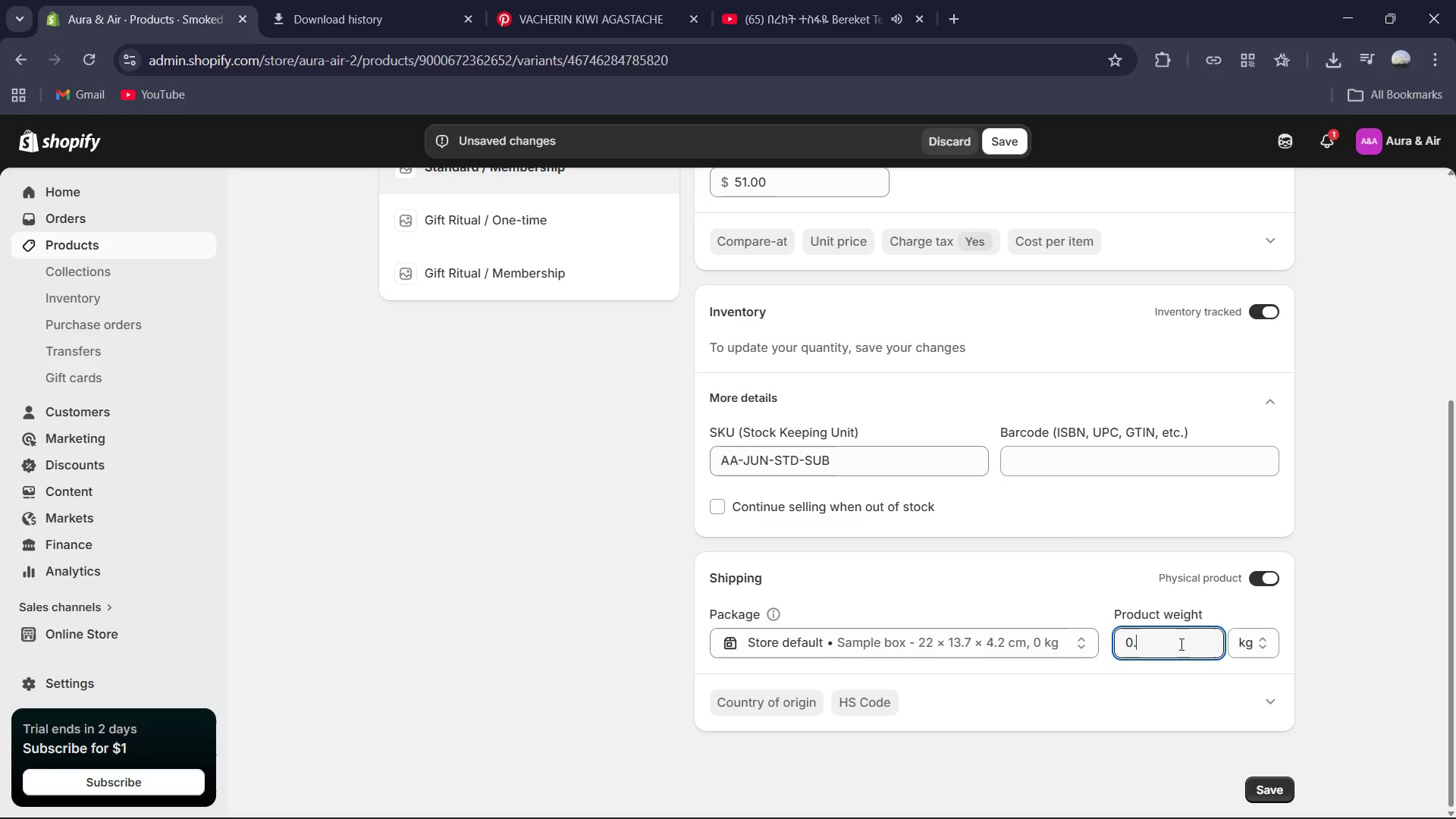 
key(NumpadDecimal)
 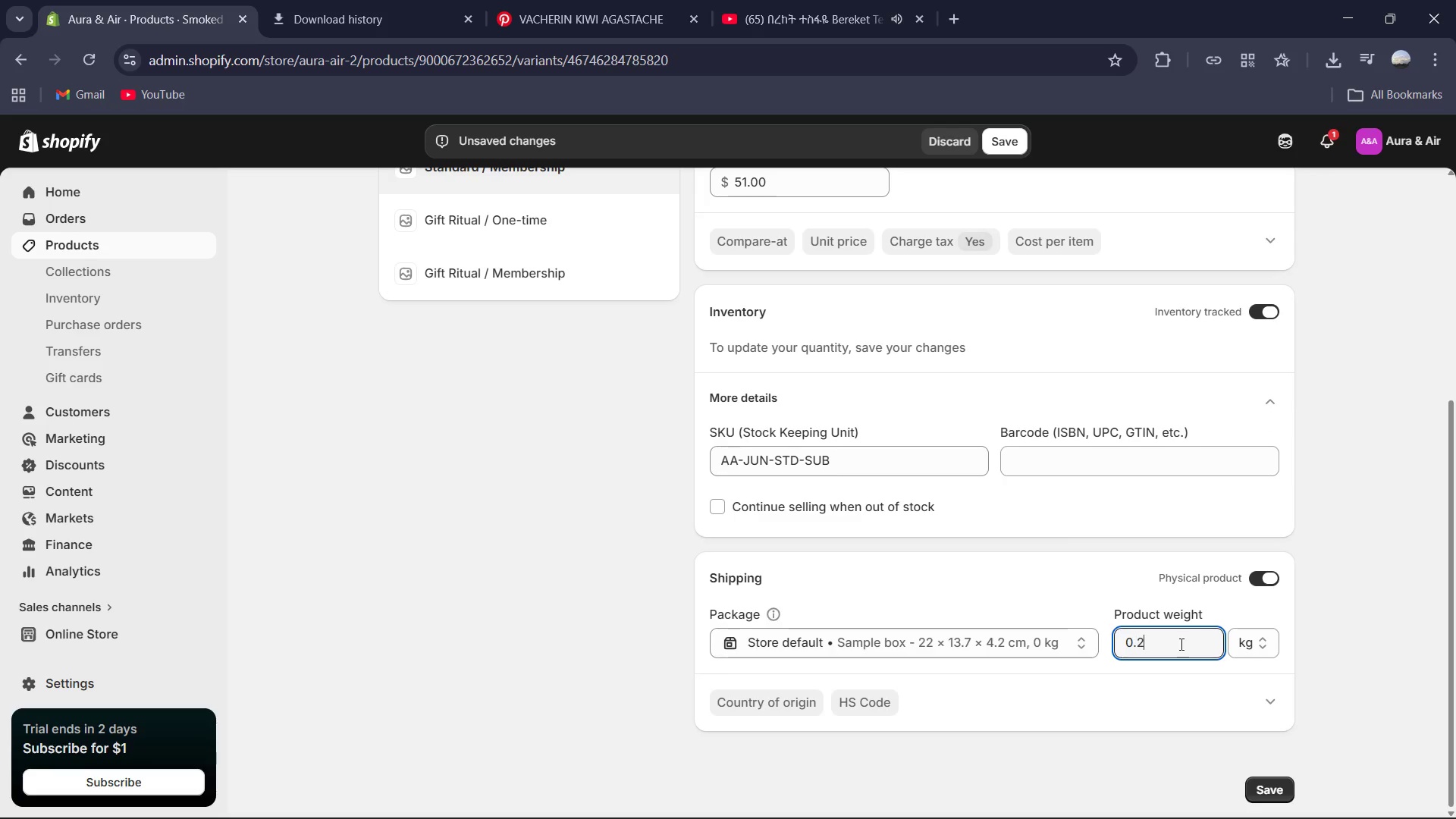 
key(Numpad2)
 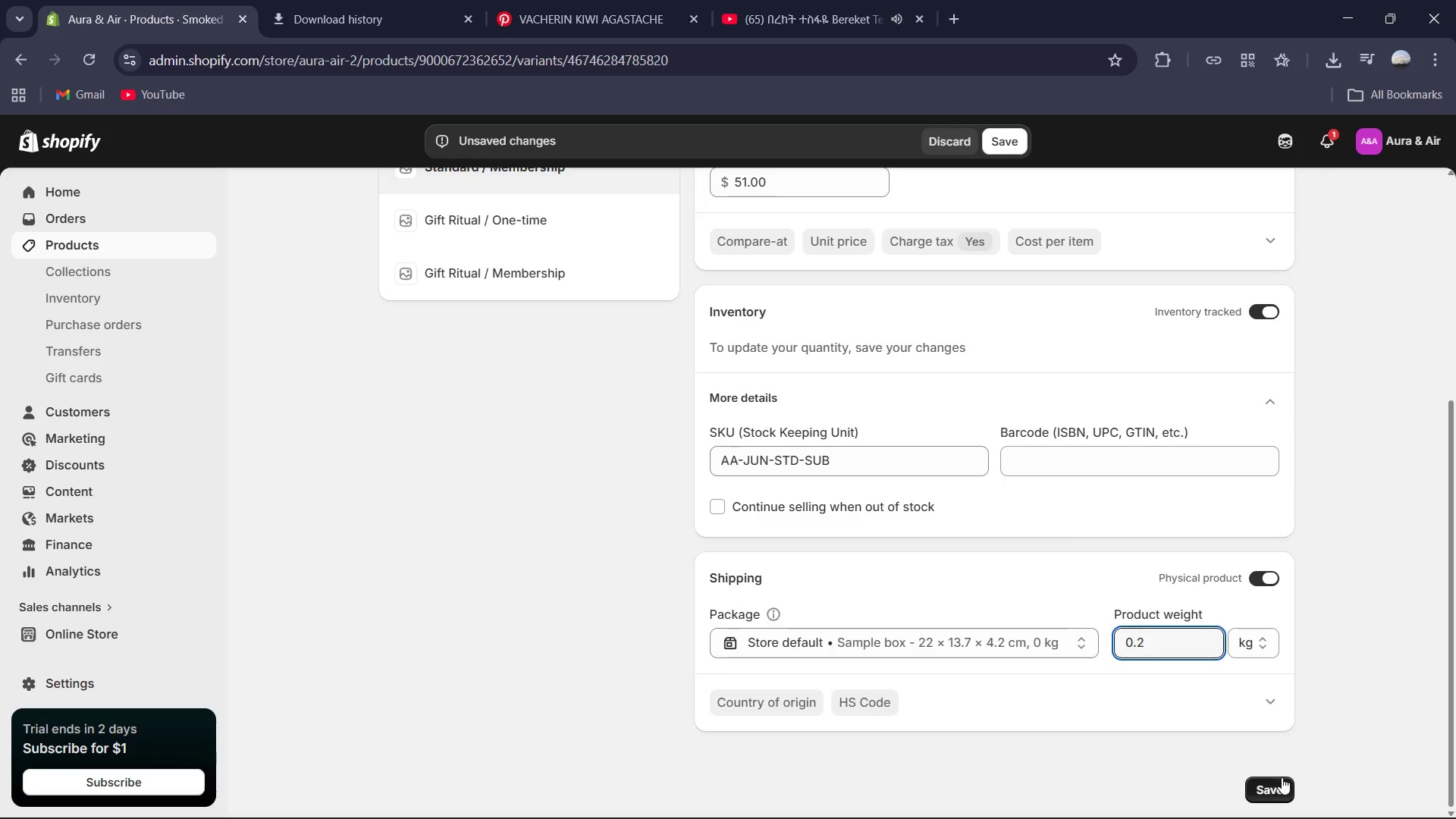 
left_click([1283, 783])
 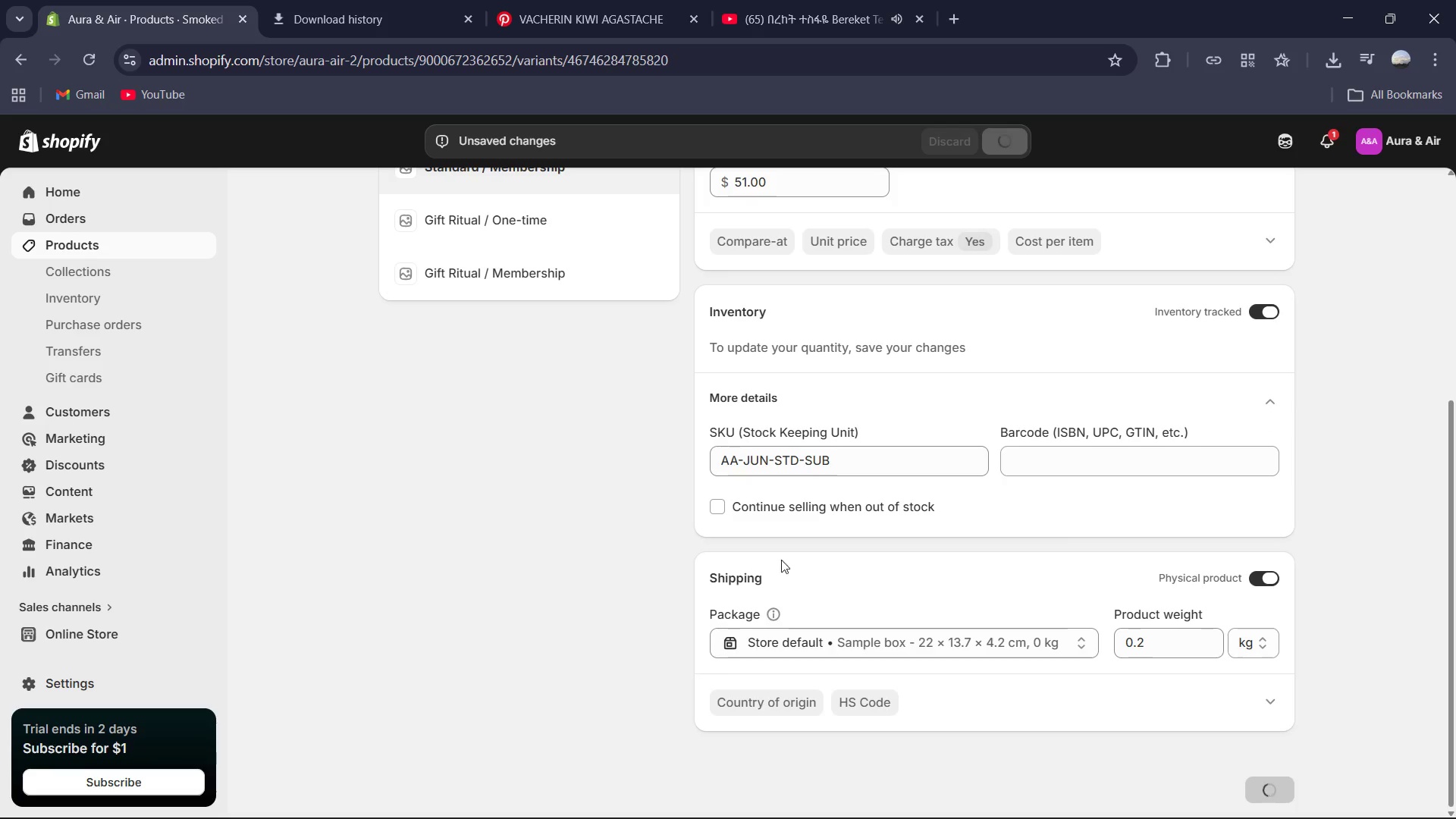 
scroll: coordinate [683, 509], scroll_direction: up, amount: 3.0
 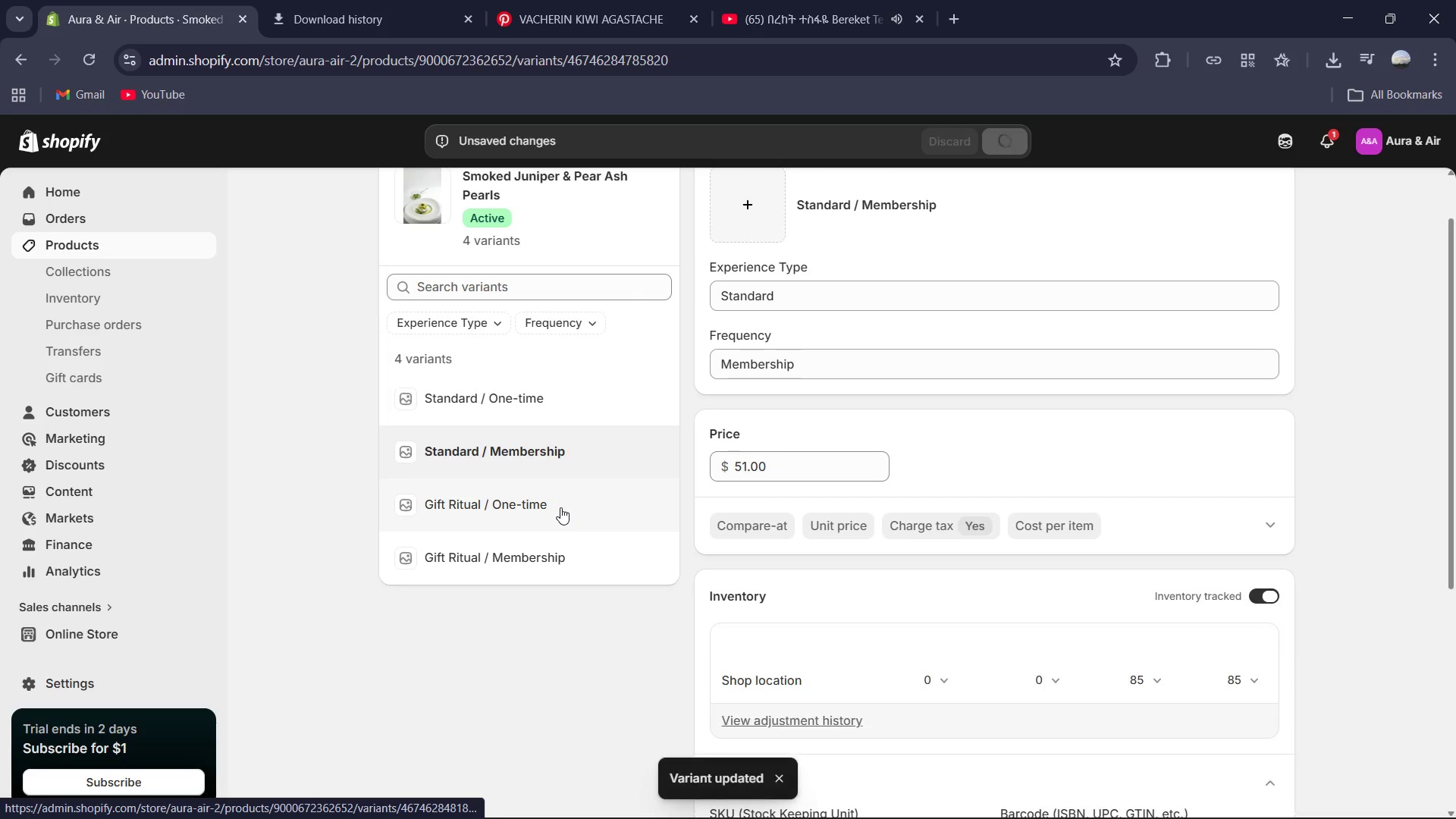 
left_click([560, 507])
 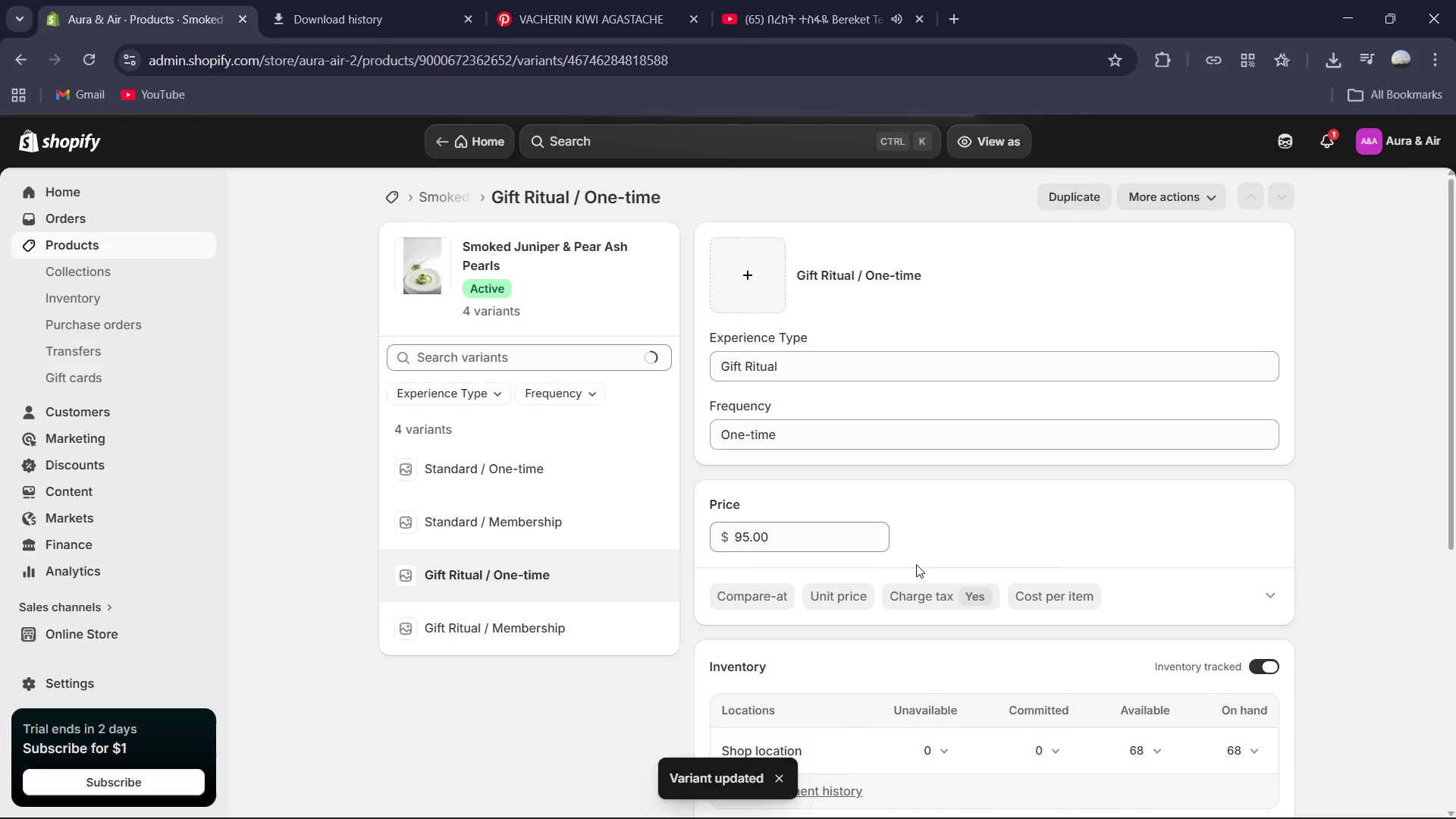 
scroll: coordinate [818, 563], scroll_direction: down, amount: 2.0
 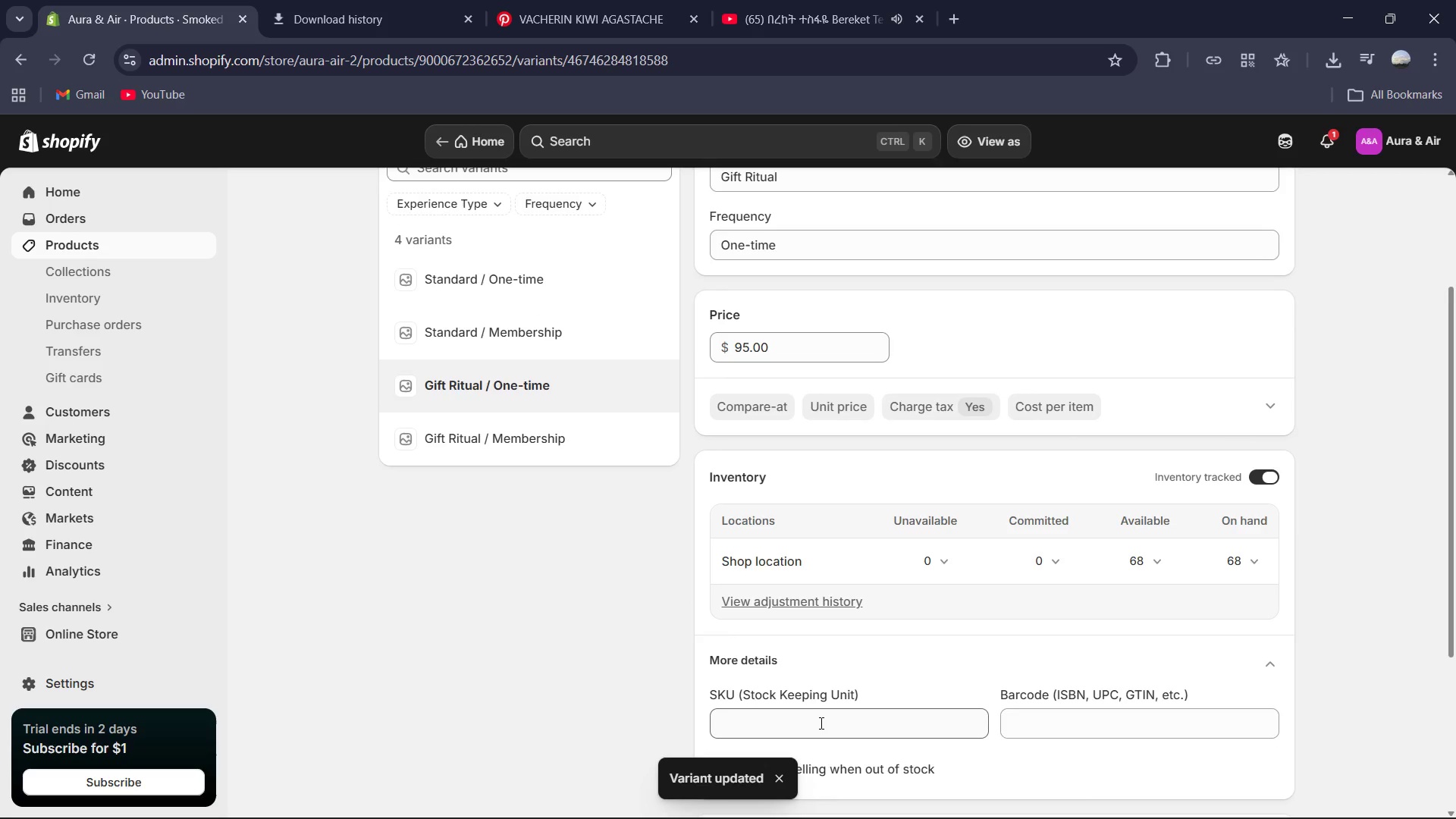 
left_click([820, 723])
 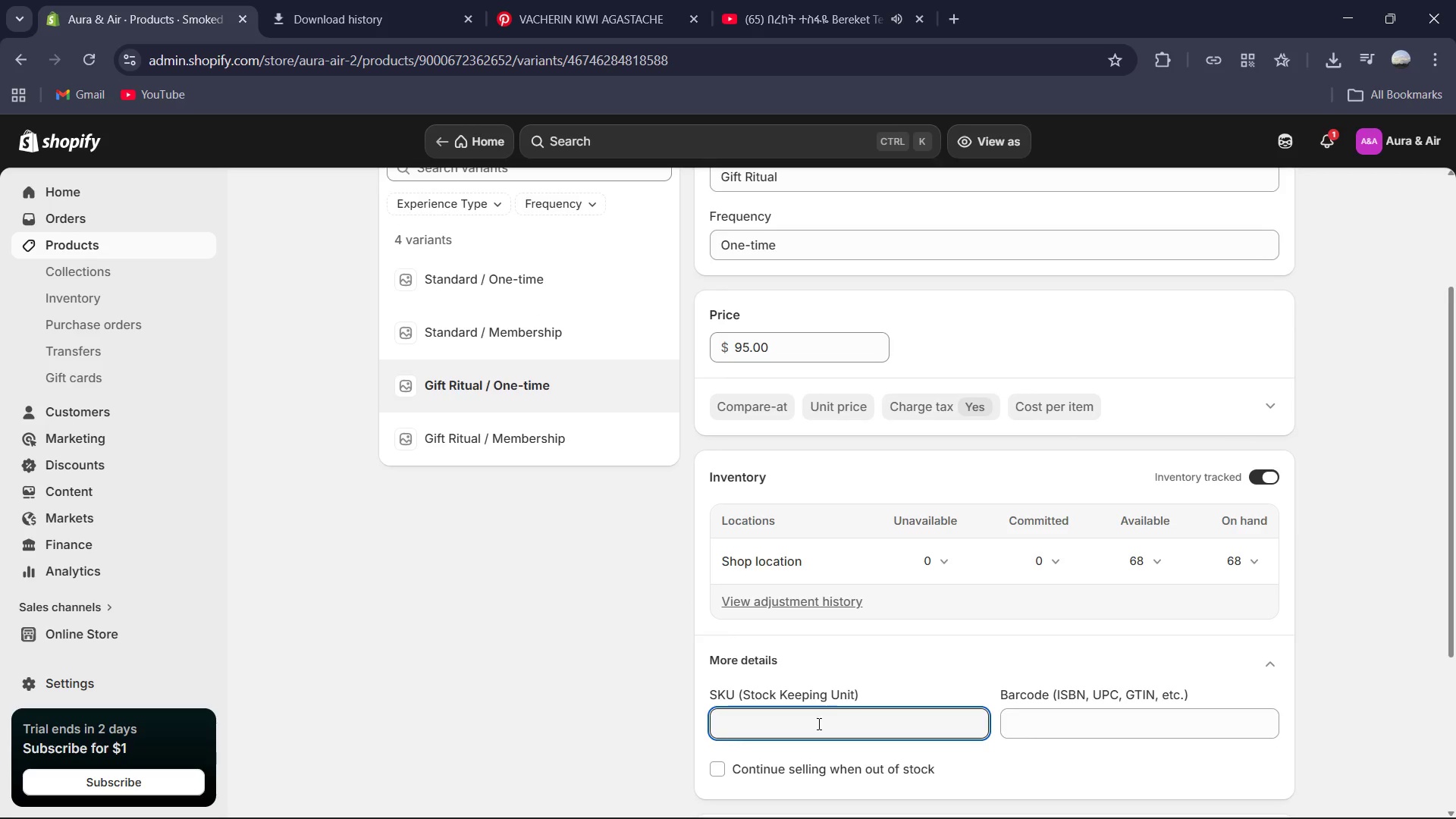 
type(AA-JUN-GFT-OT)
 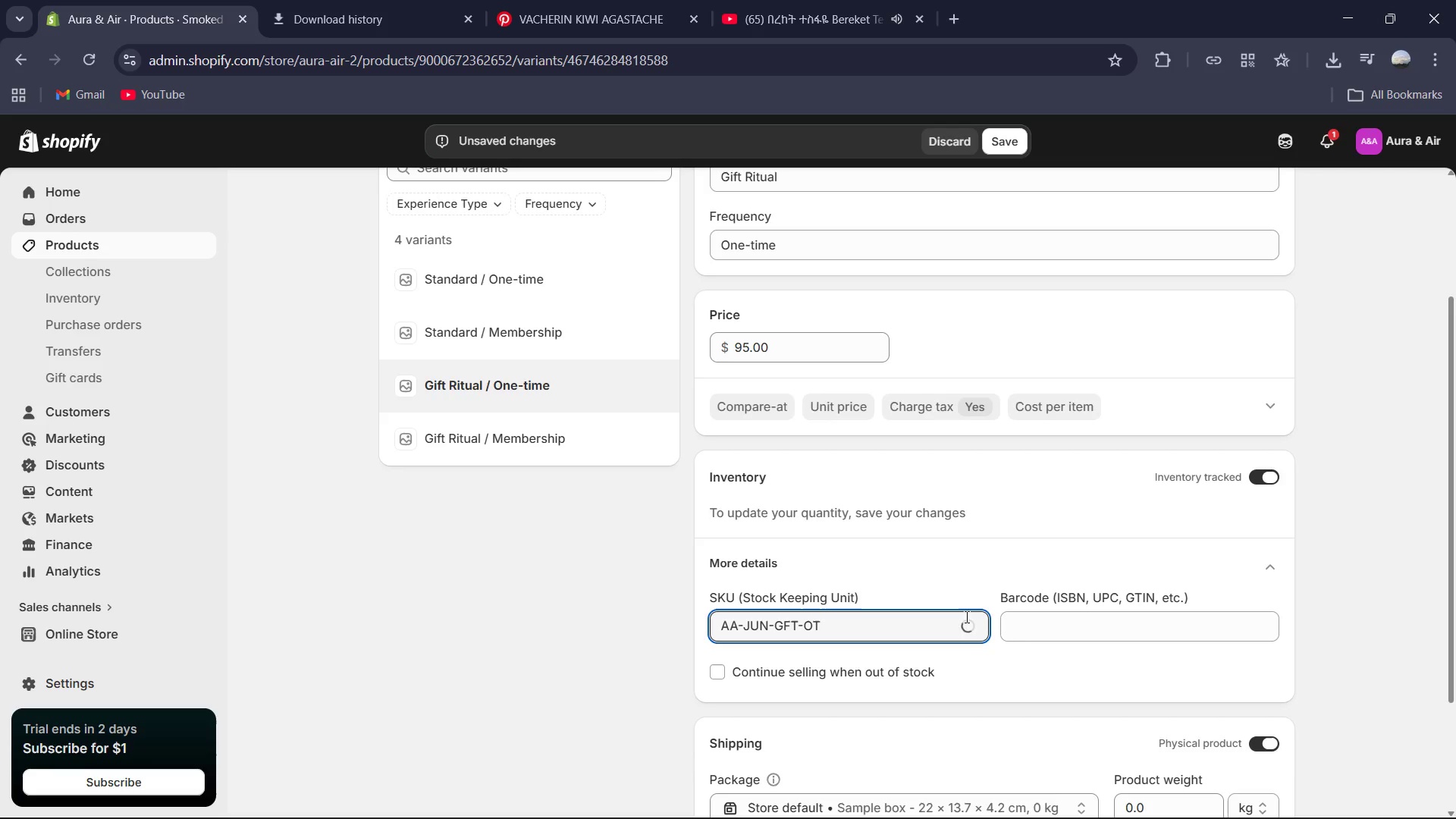 
scroll: coordinate [976, 617], scroll_direction: down, amount: 3.0
 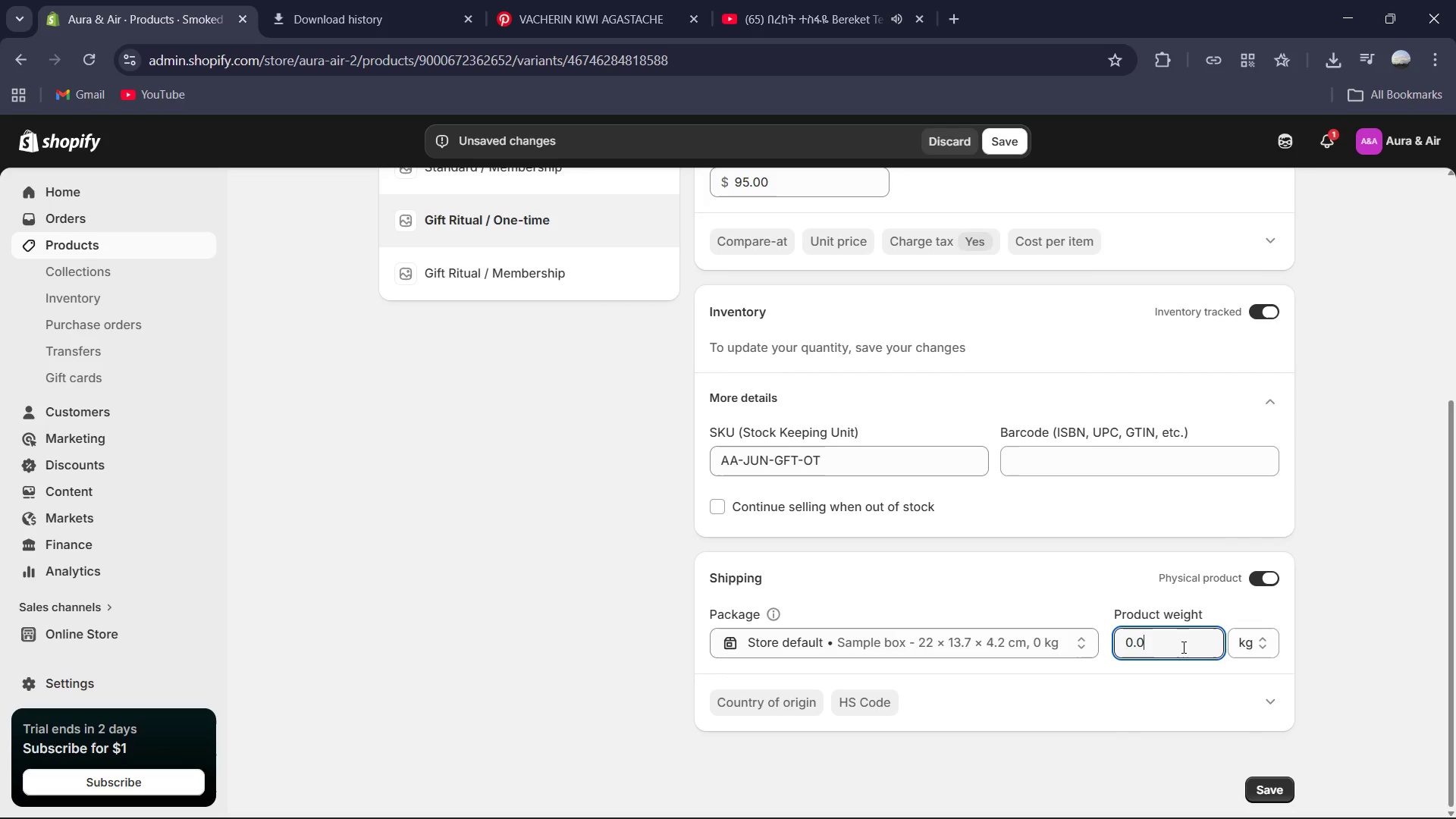 
key(Control+A)
 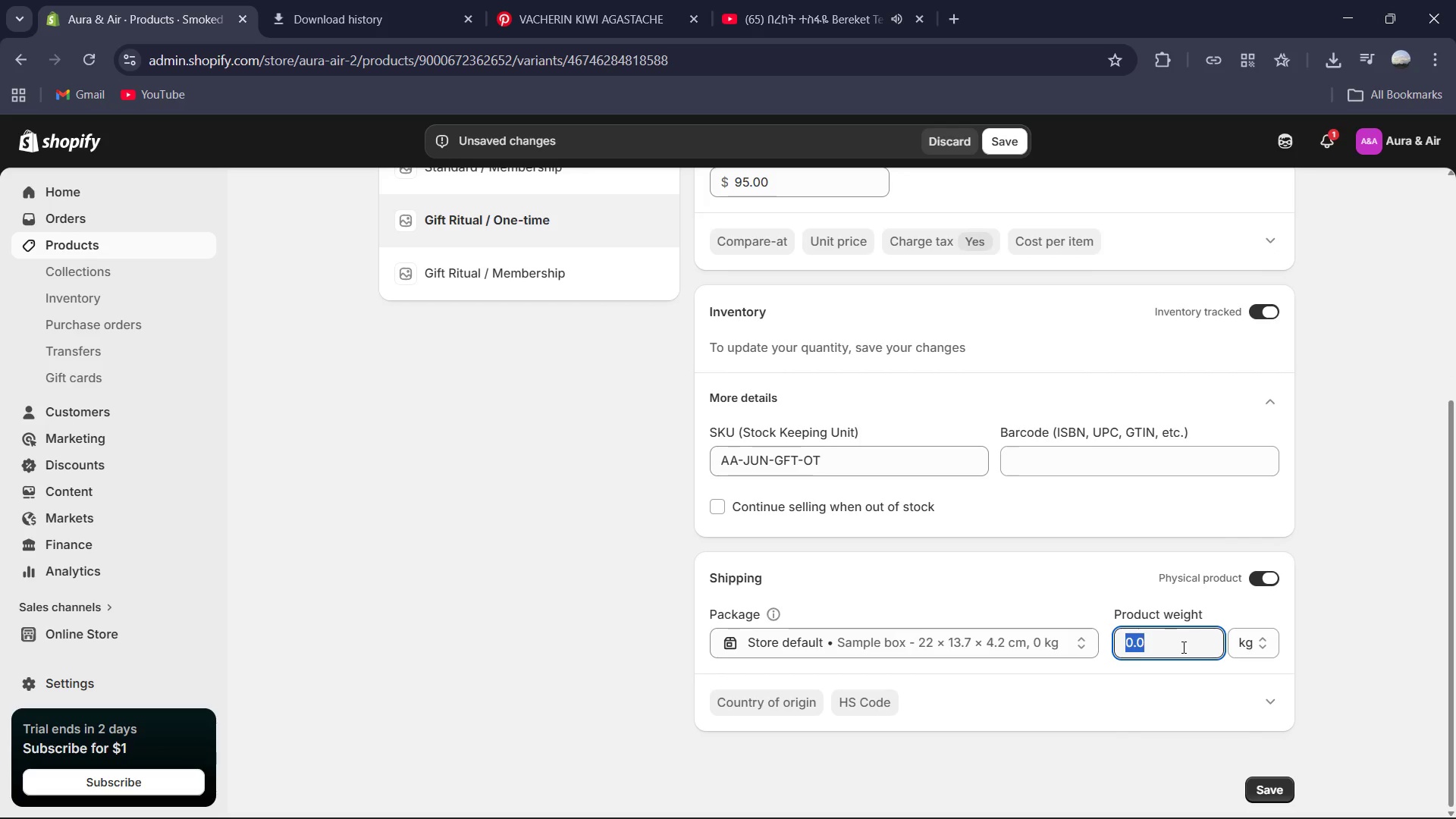 
key(Numpad0)
 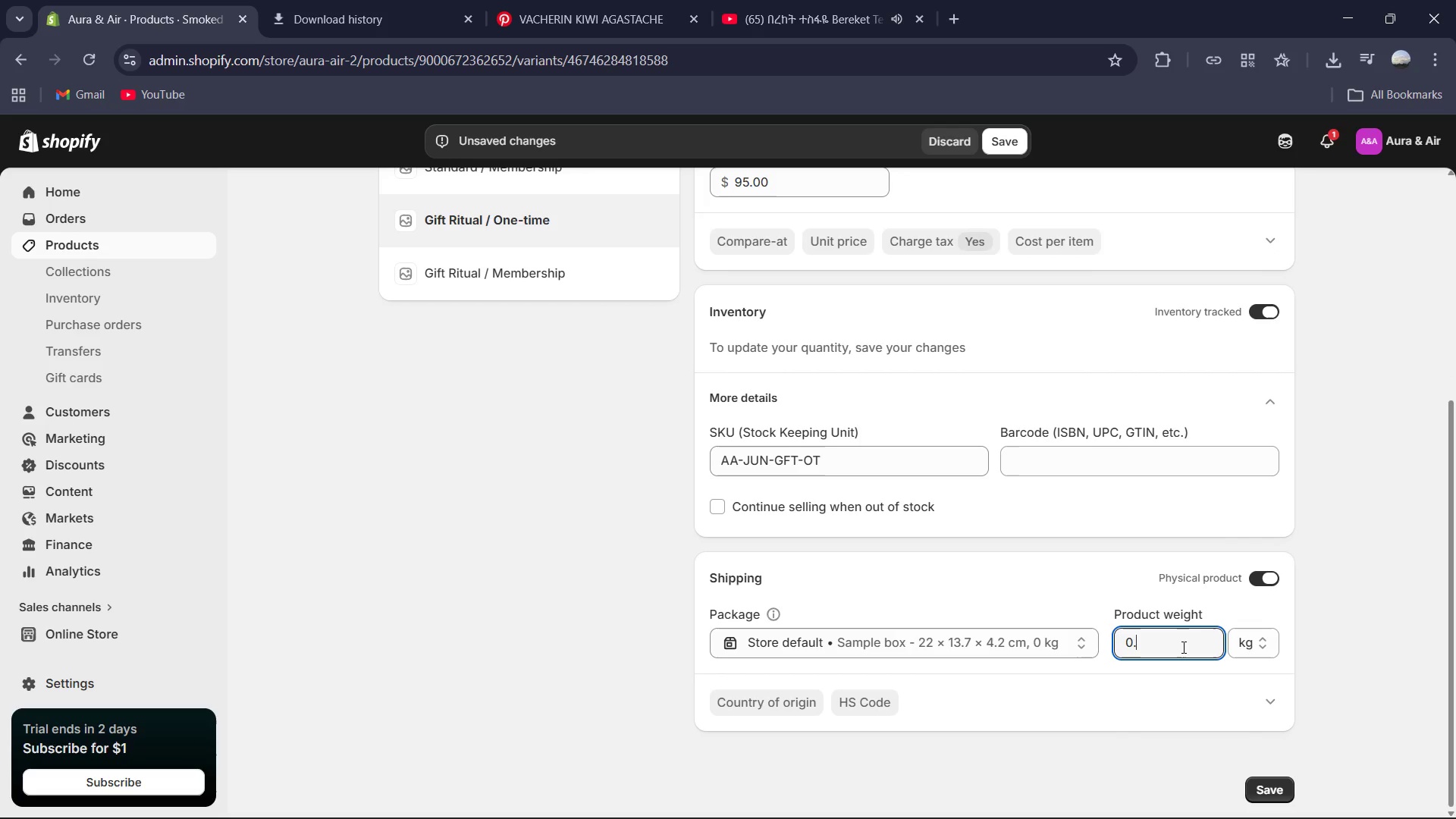 
key(NumpadDecimal)
 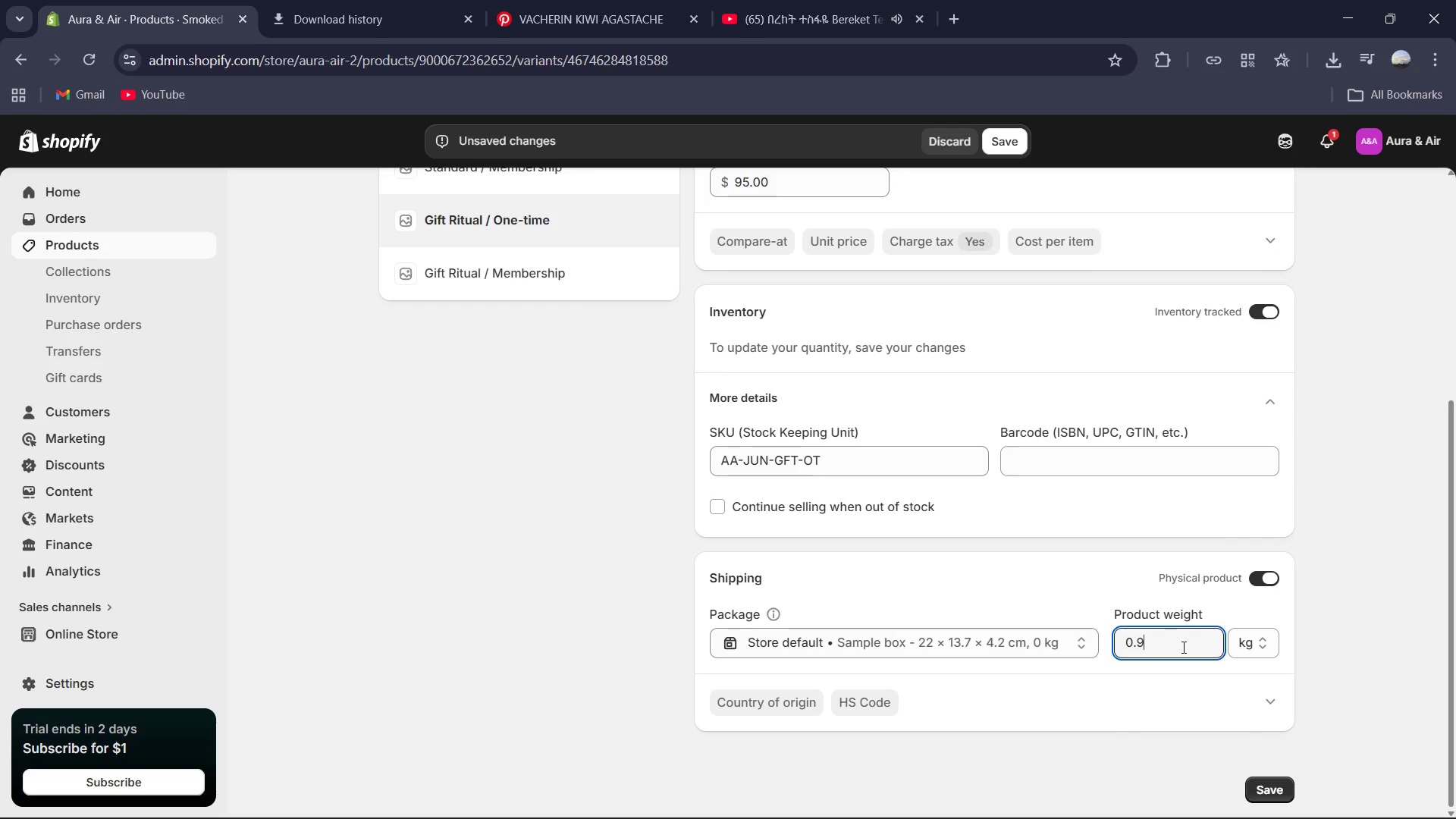 
key(Numpad9)
 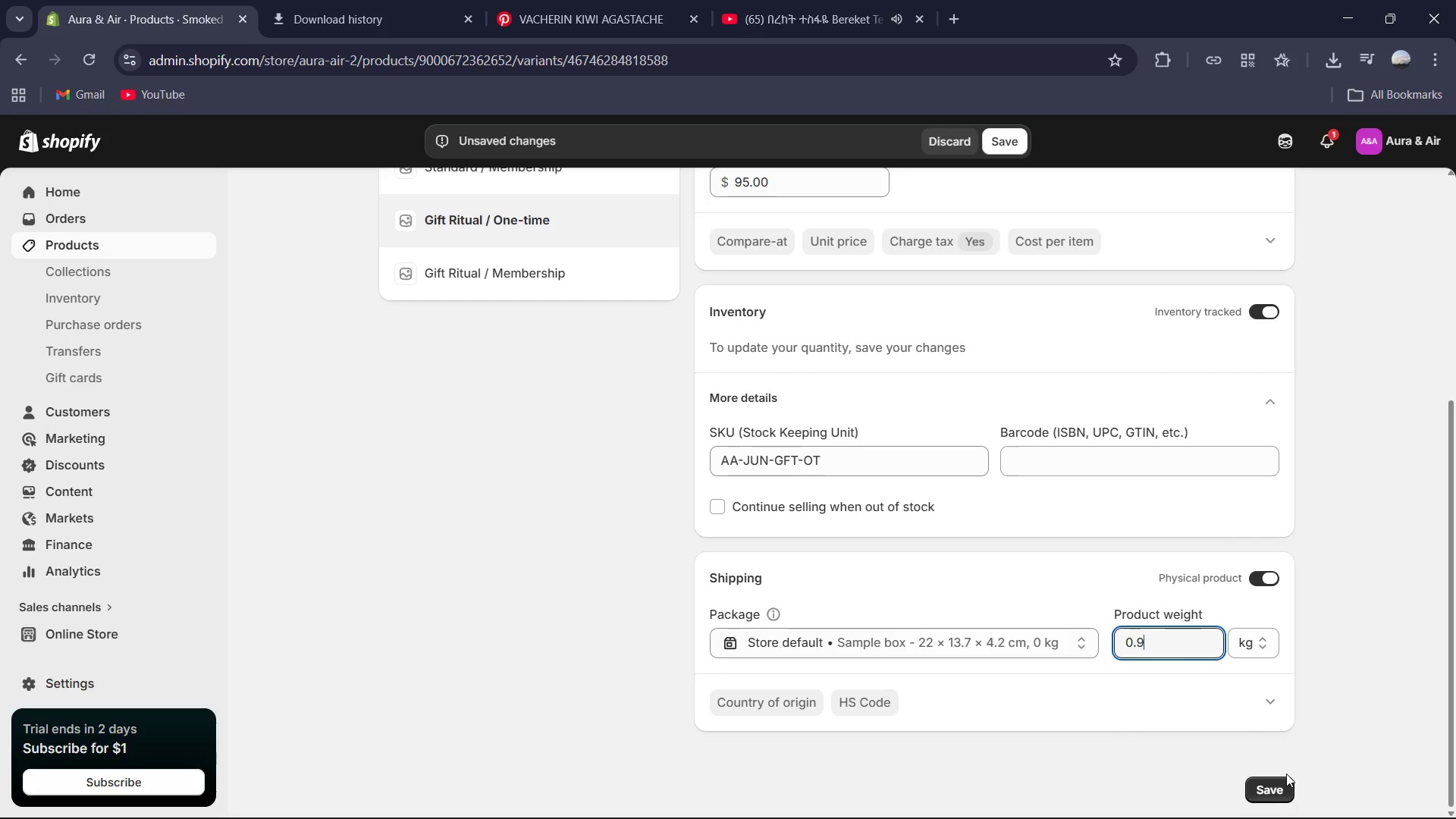 
left_click([1268, 789])
 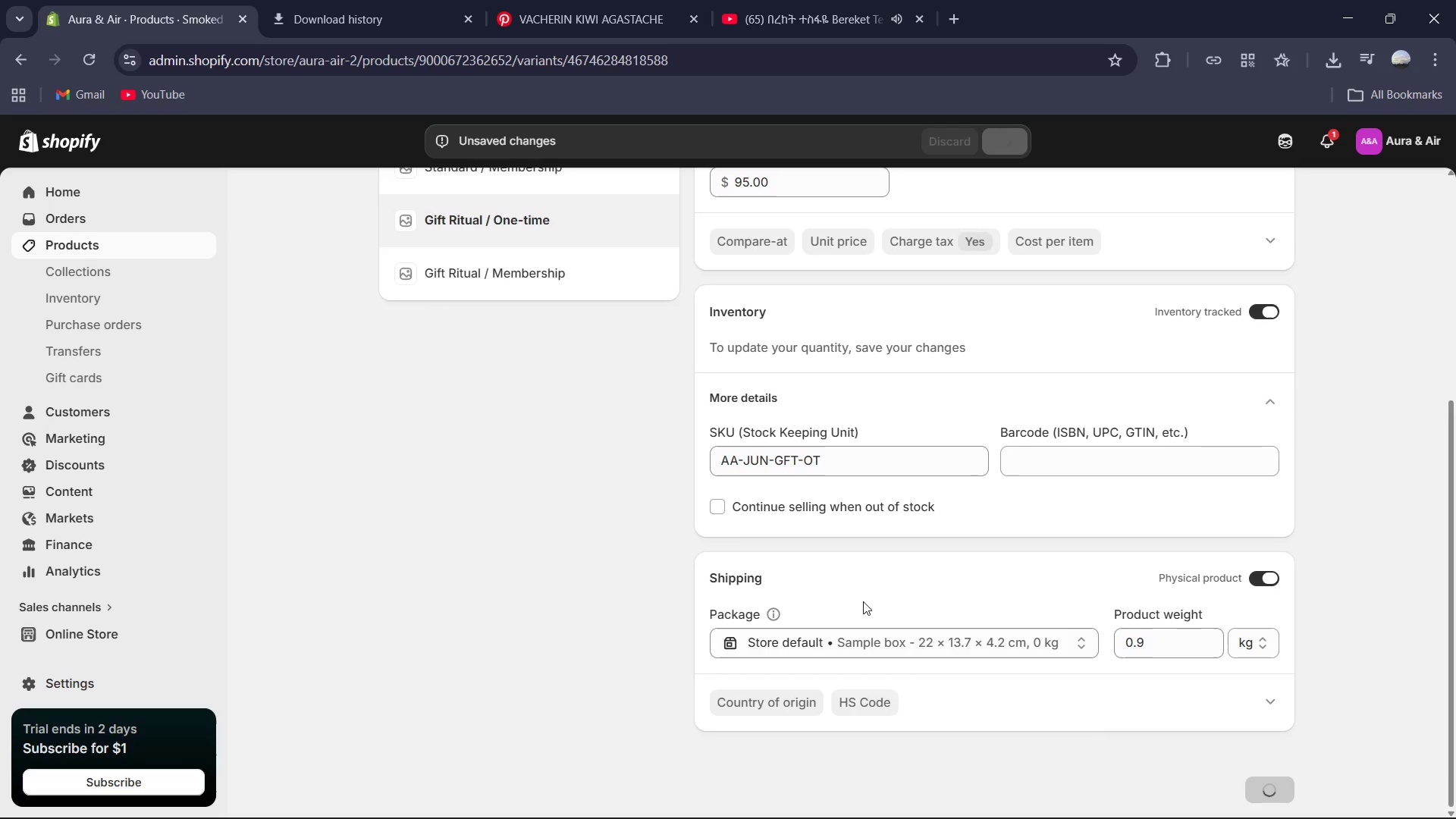 
scroll: coordinate [863, 601], scroll_direction: up, amount: 2.0
 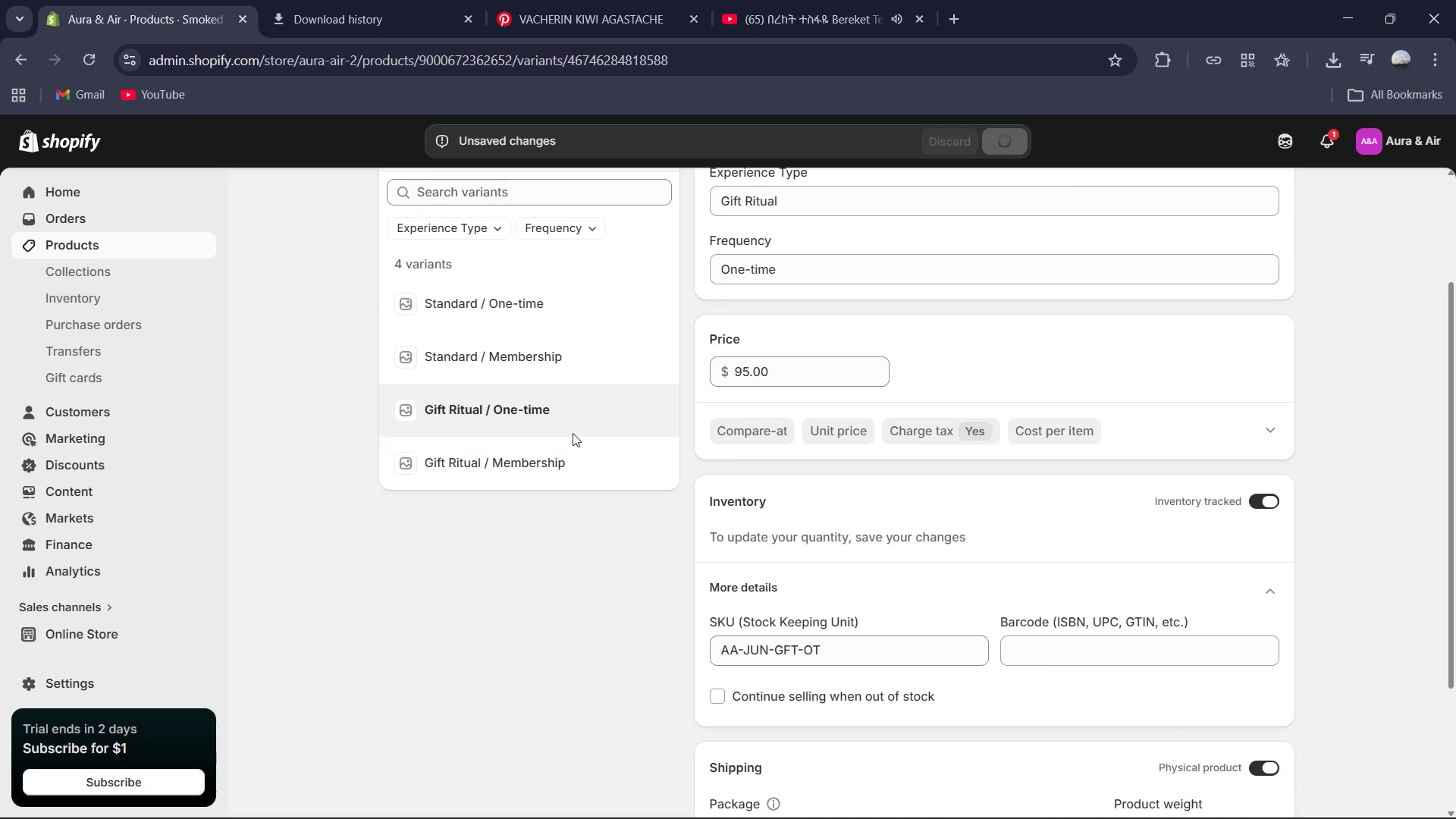 
left_click([522, 450])
 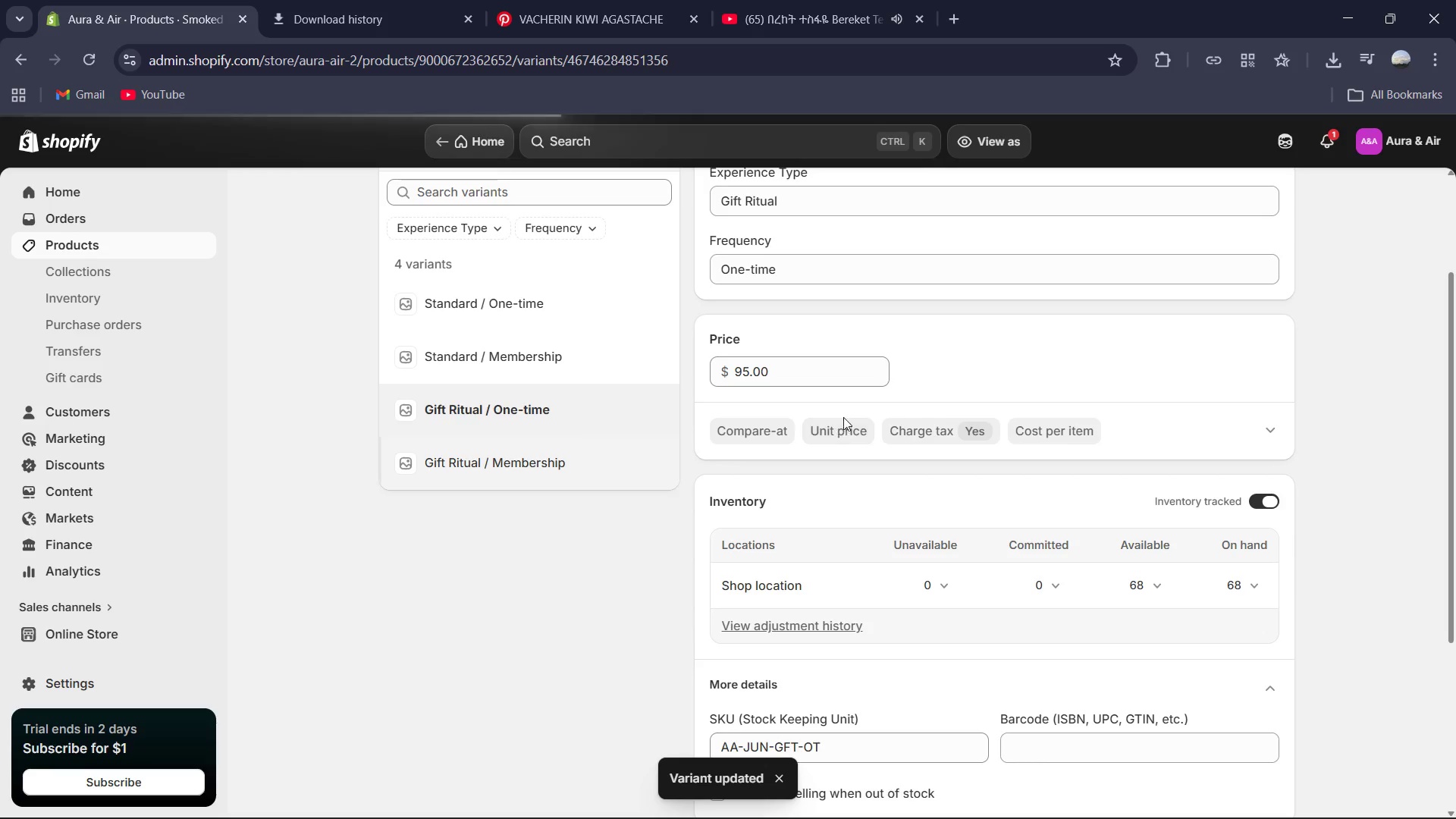 
scroll: coordinate [868, 420], scroll_direction: down, amount: 5.0